 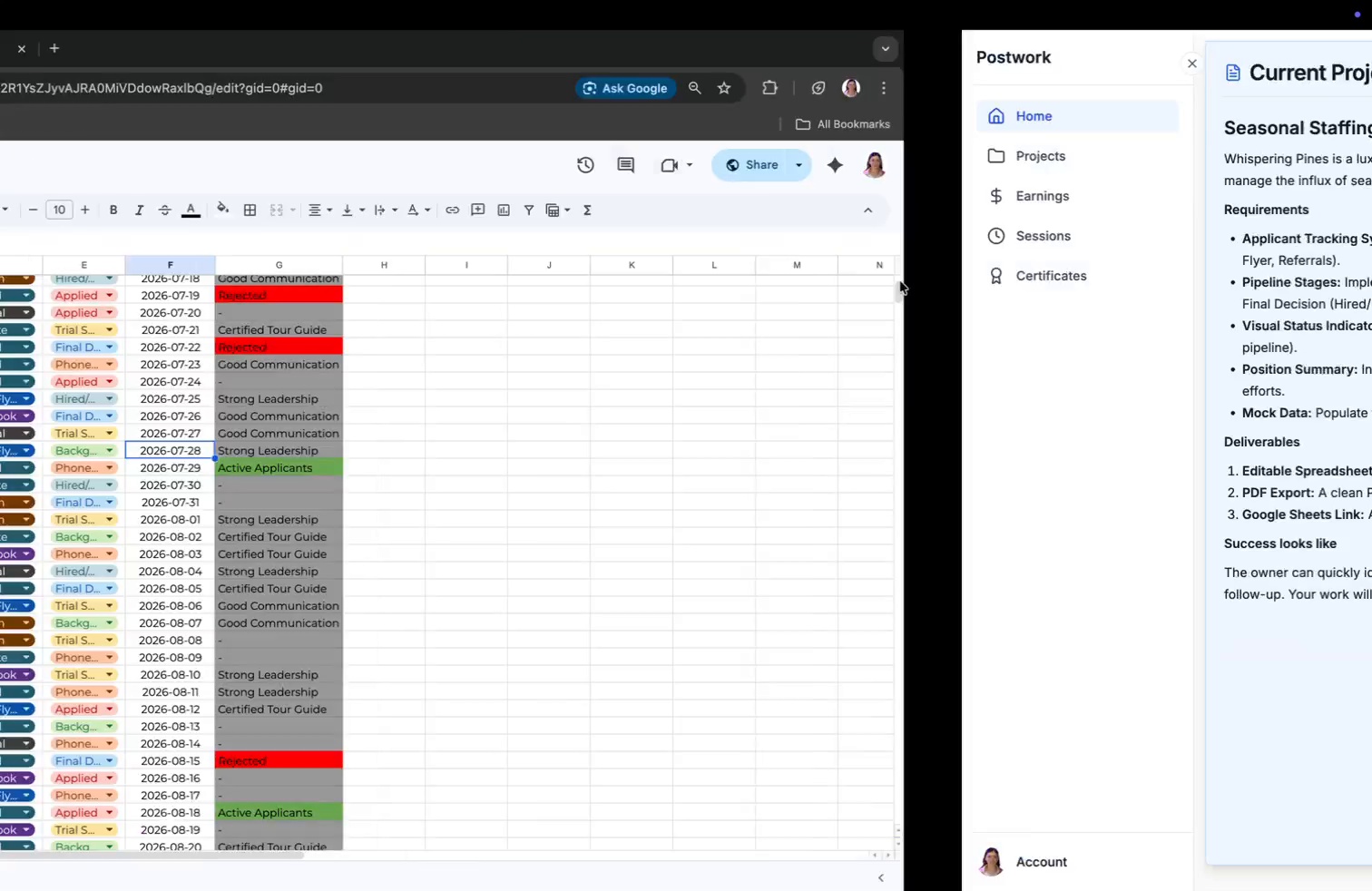 
scroll: coordinate [568, 481], scroll_direction: up, amount: 15.0
 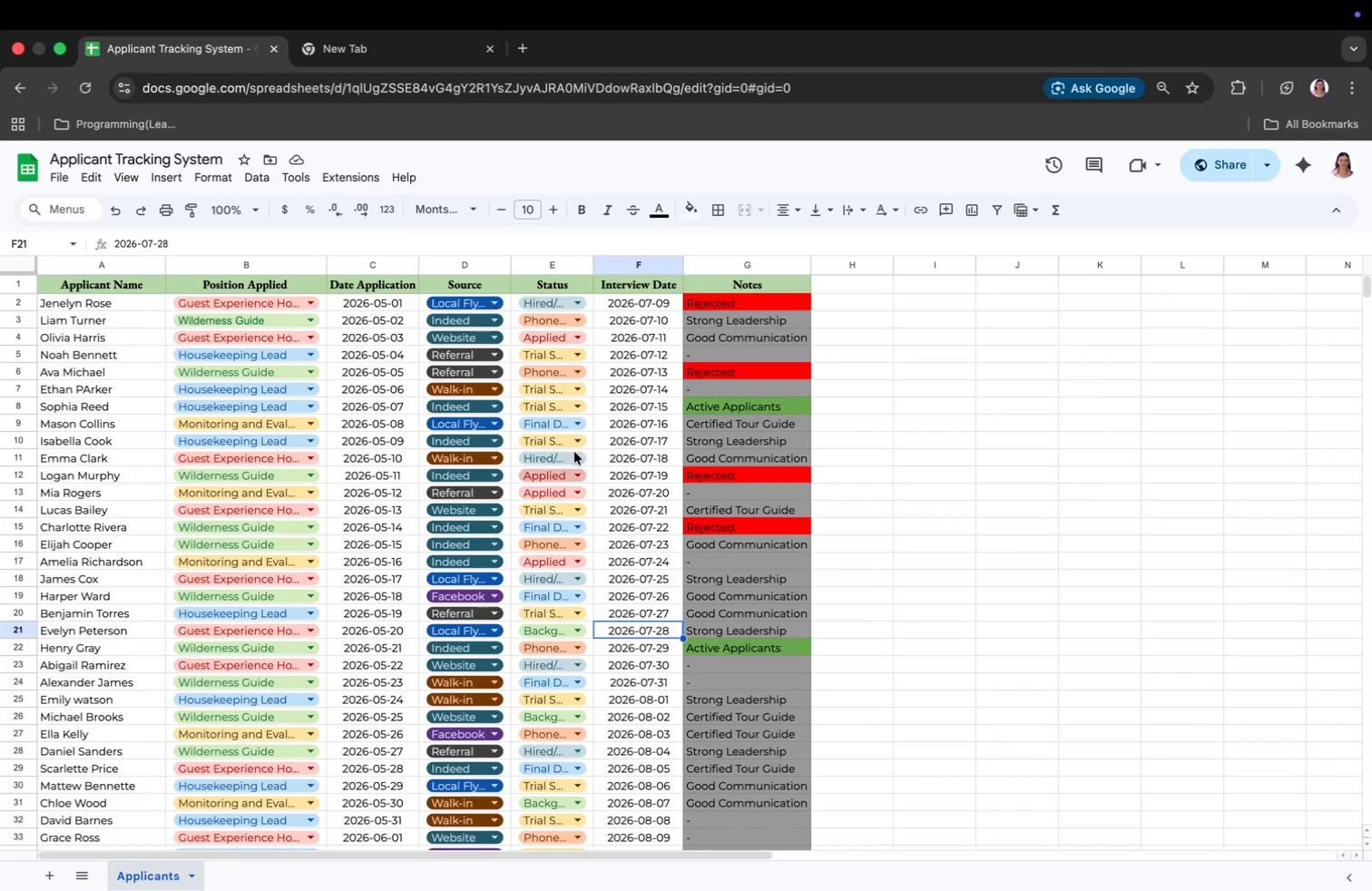 
wait(6.56)
 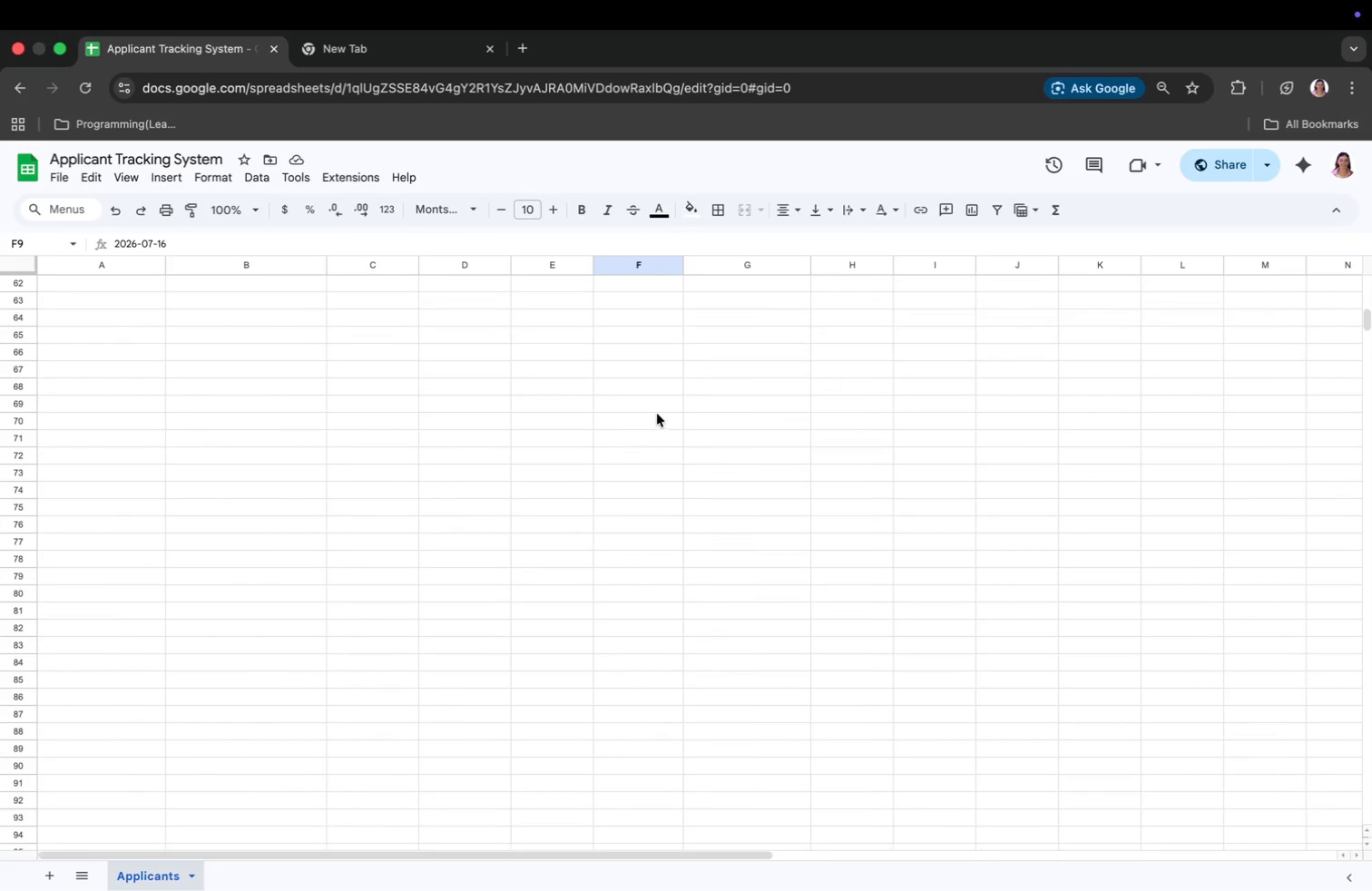 
key(Meta+CommandLeft)
 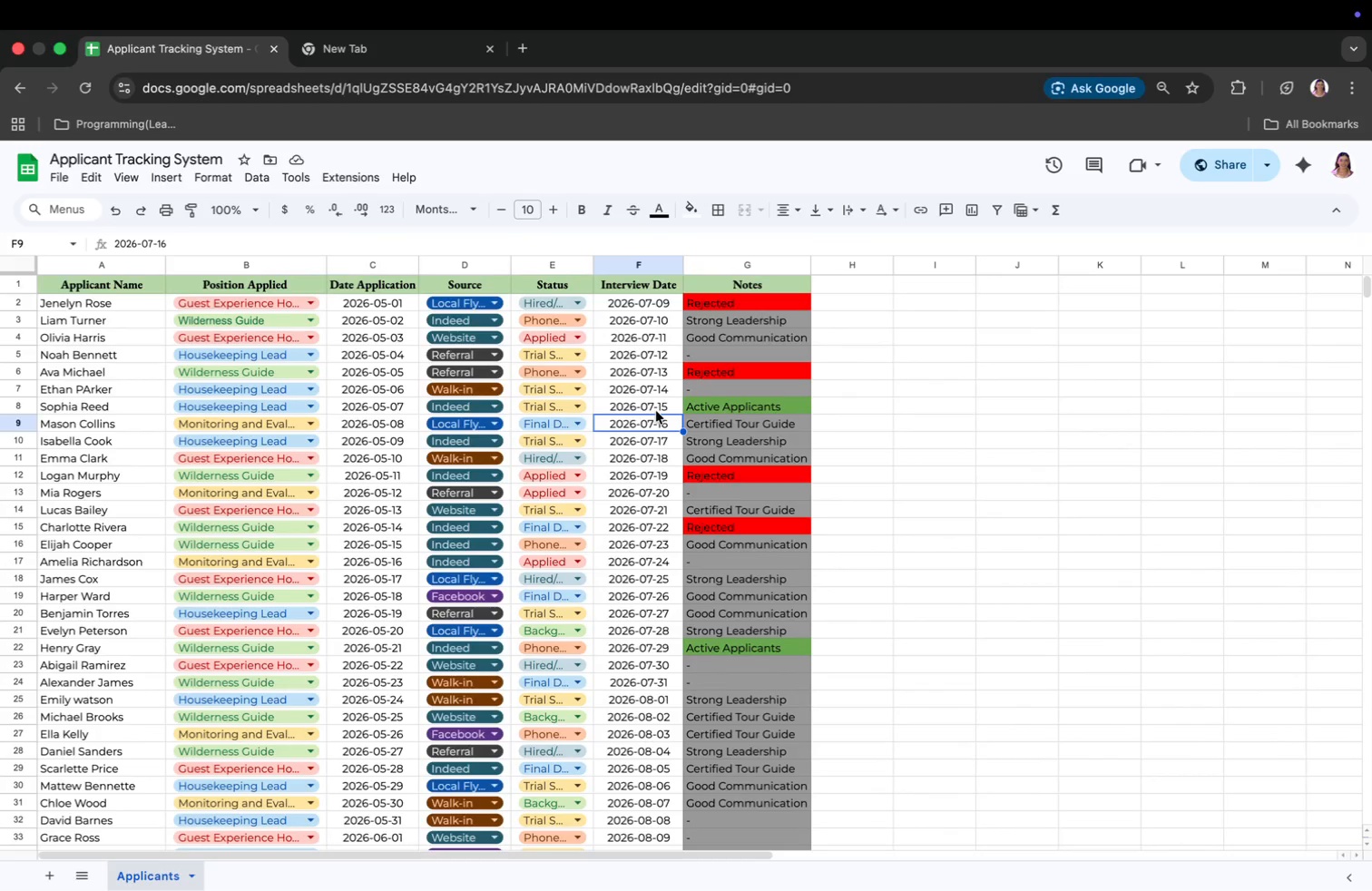 